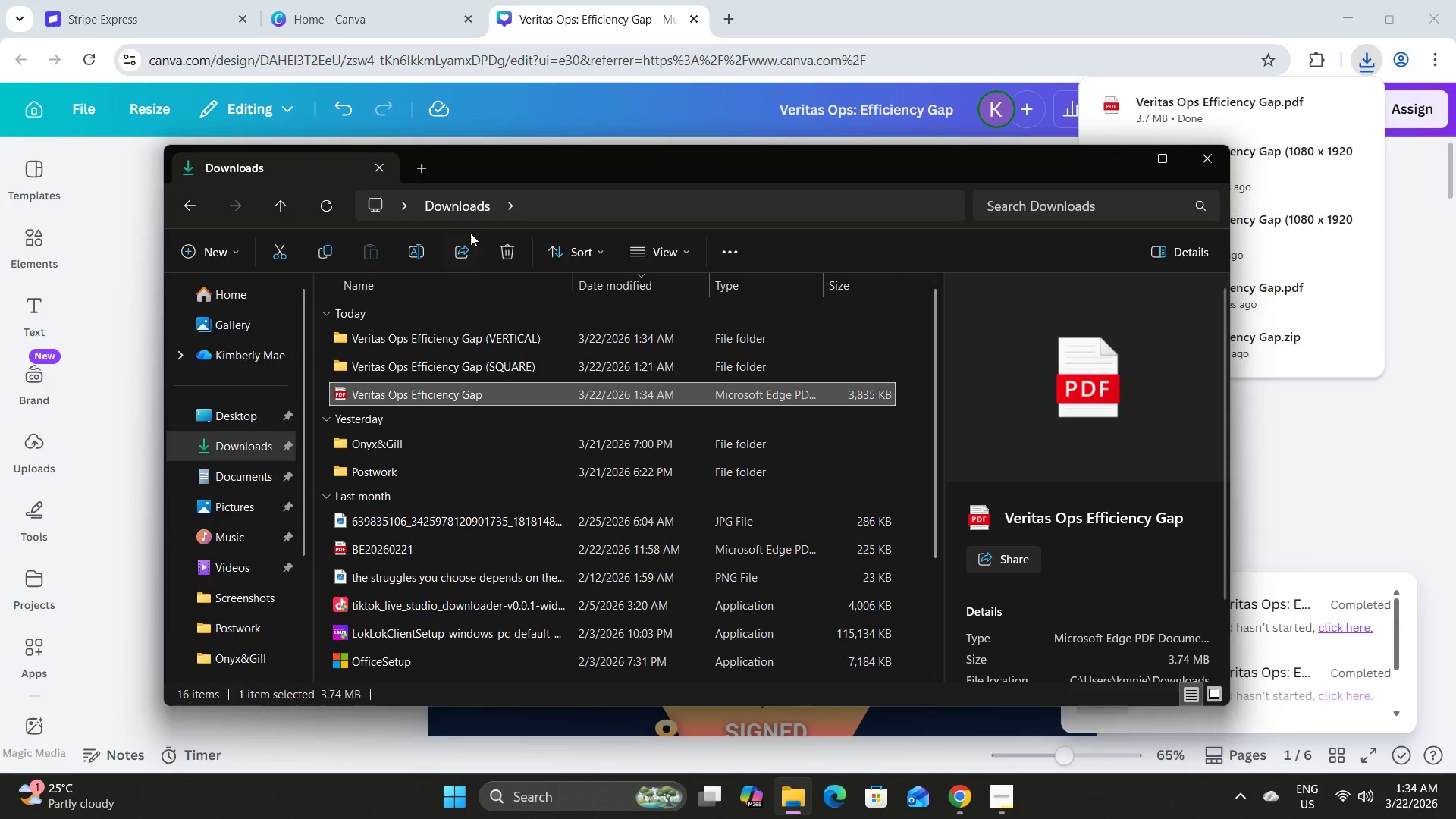 
left_click([422, 246])
 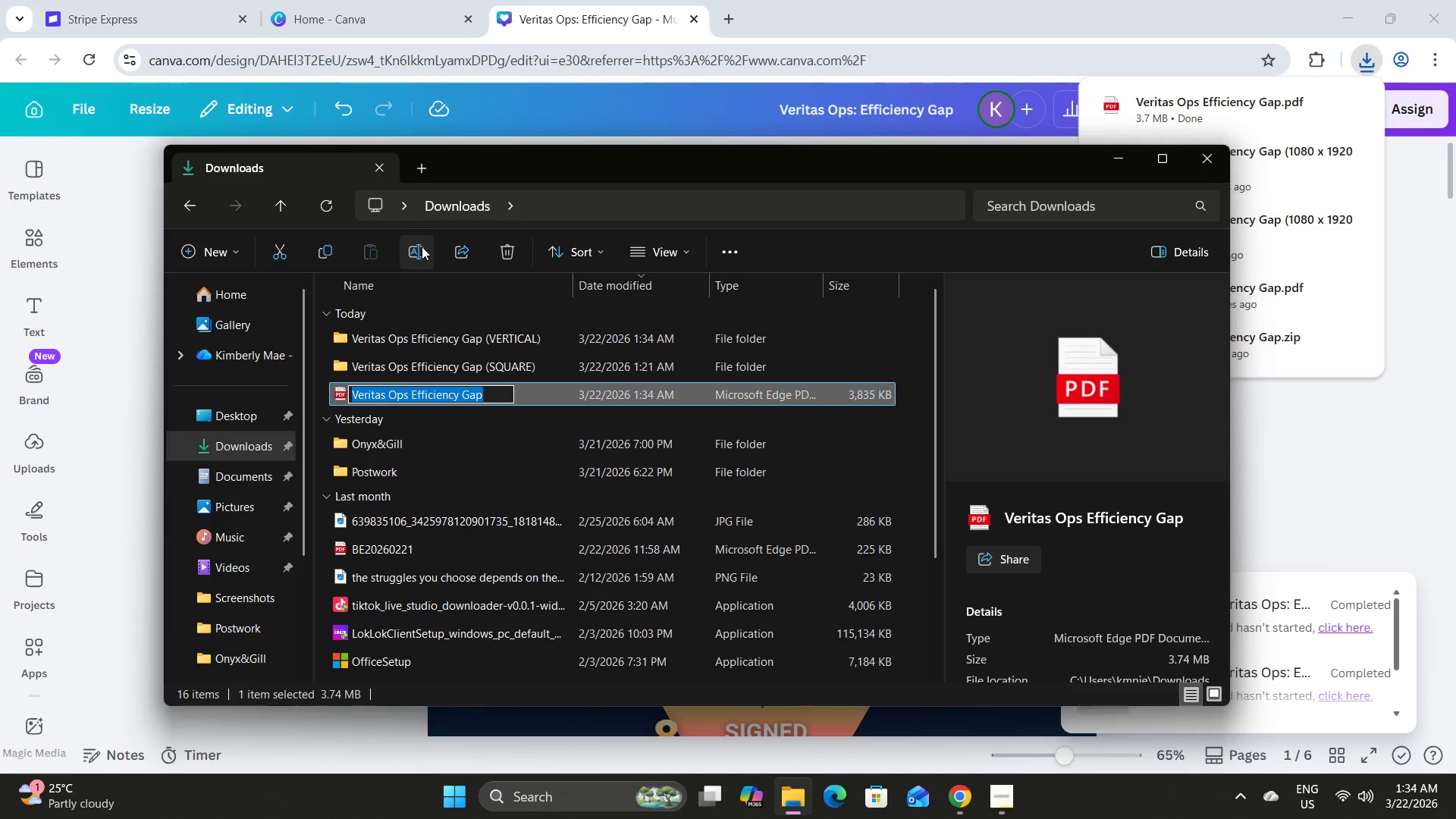 
type(Veritas_)
 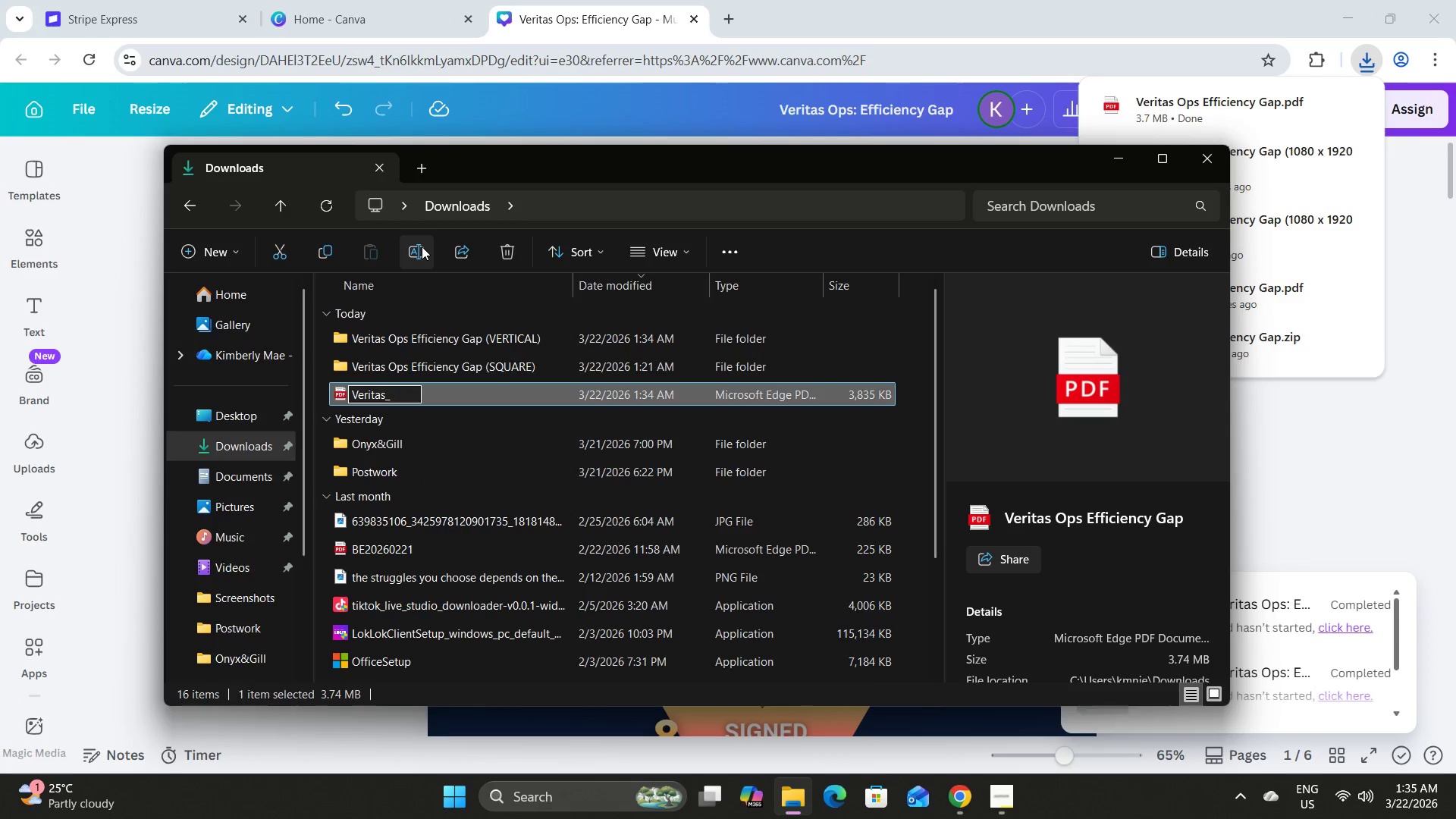 
type(PDFPrint_Reve)
key(Backspace)
type(iew)
 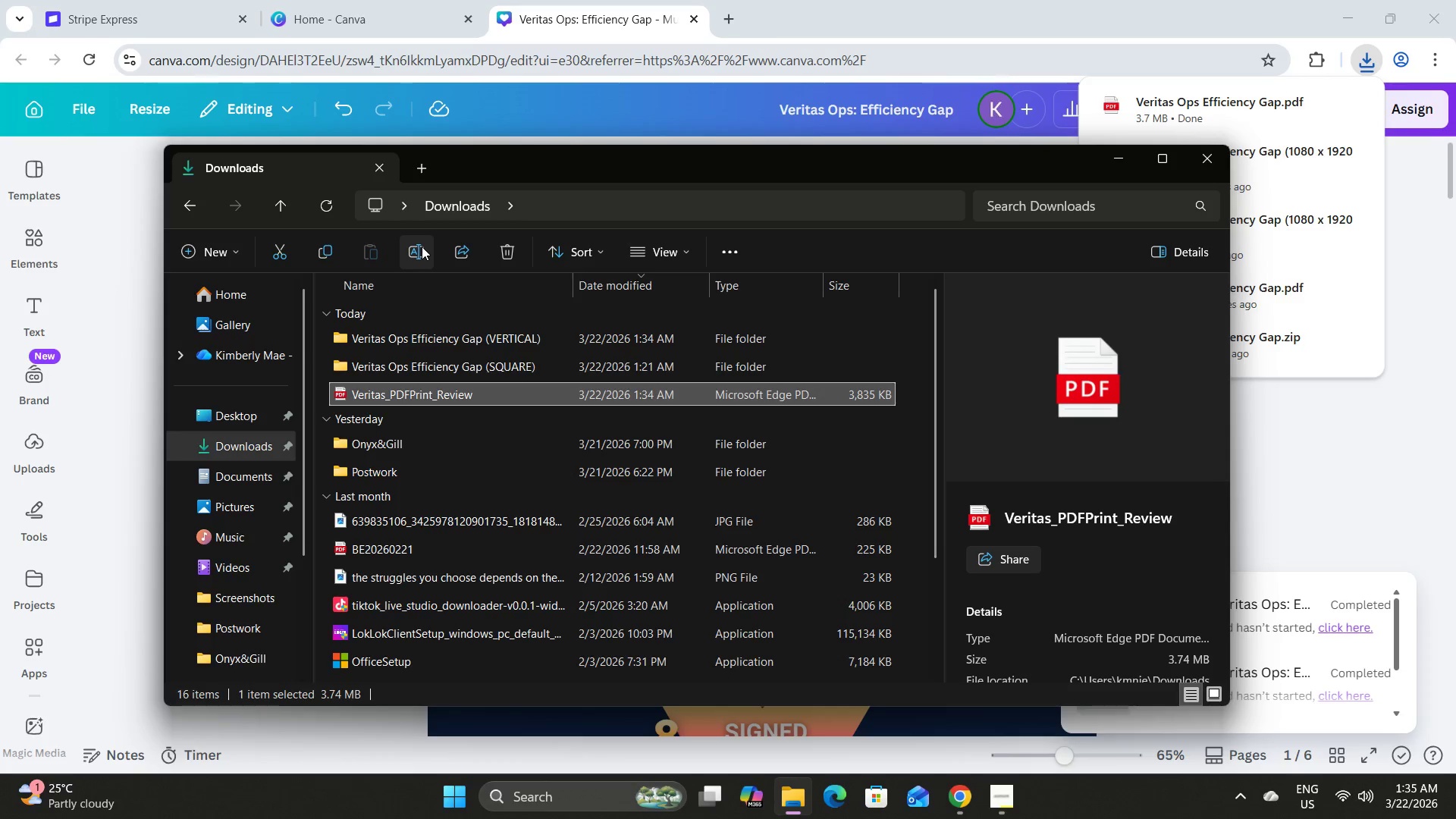 